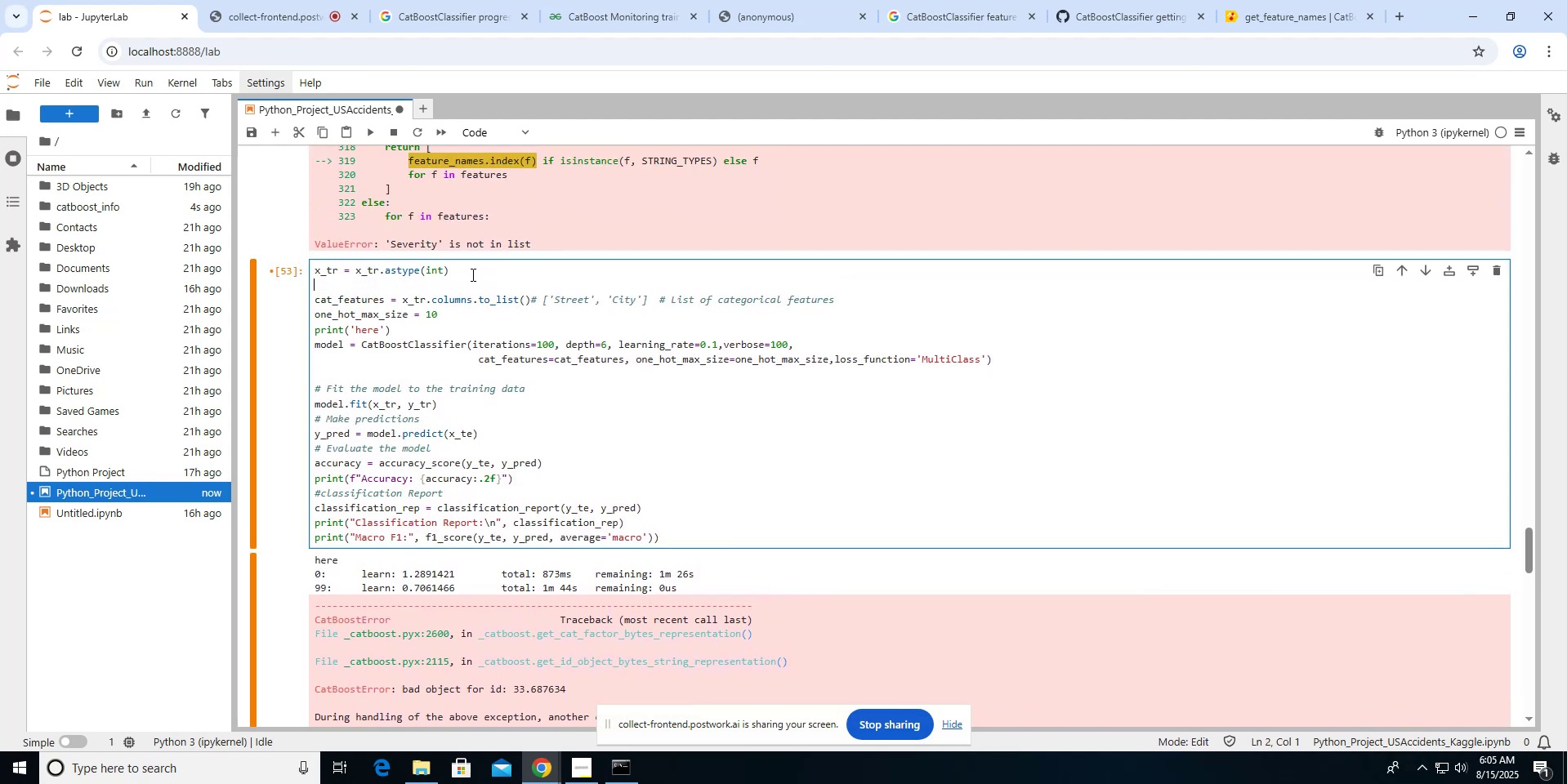 
type(x+t)
key(Backspace)
key(Backspace)
type(_te = x_te;)
key(Backspace)
type(.astype(int))
 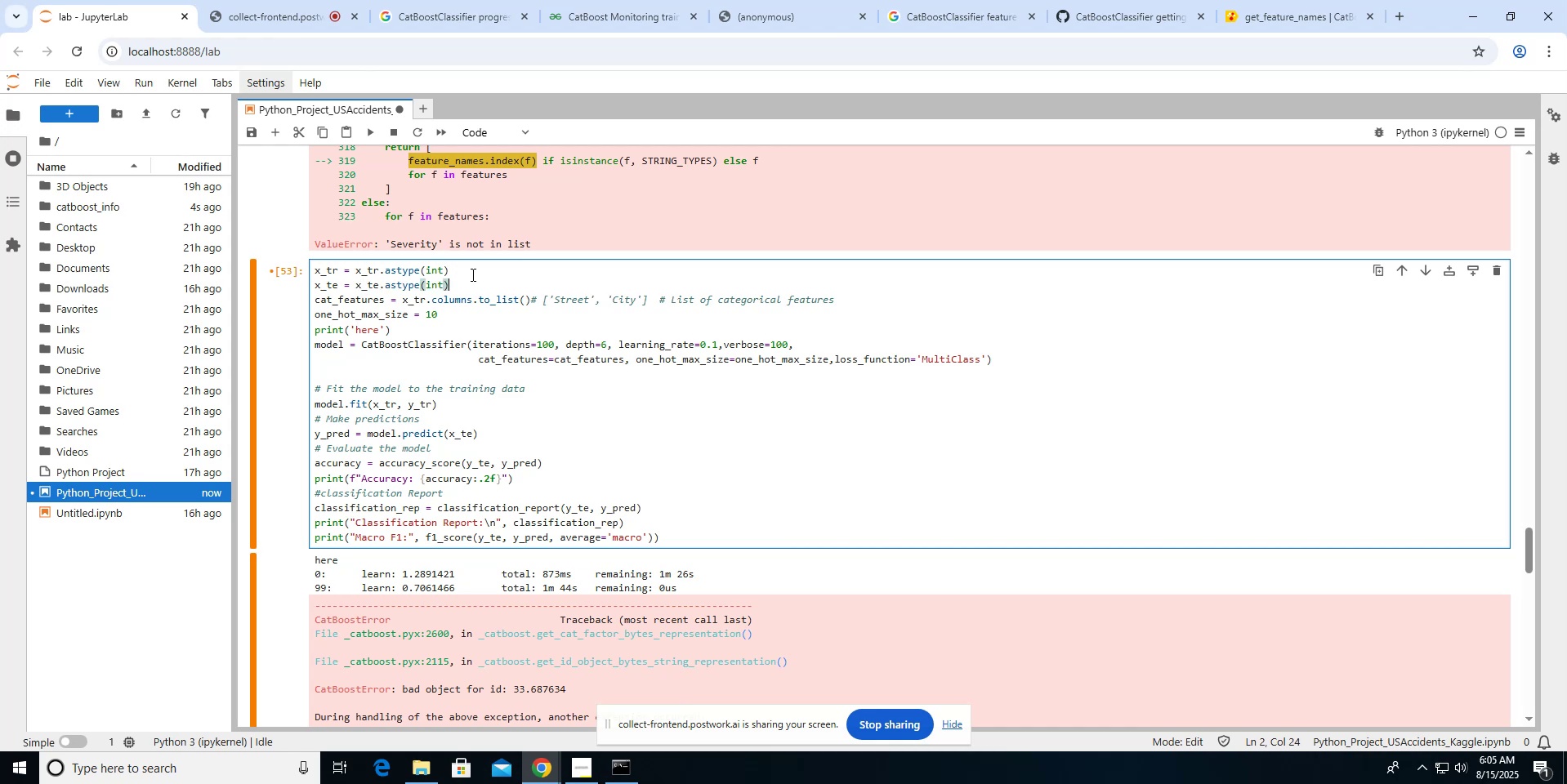 
double_click([430, 281])
 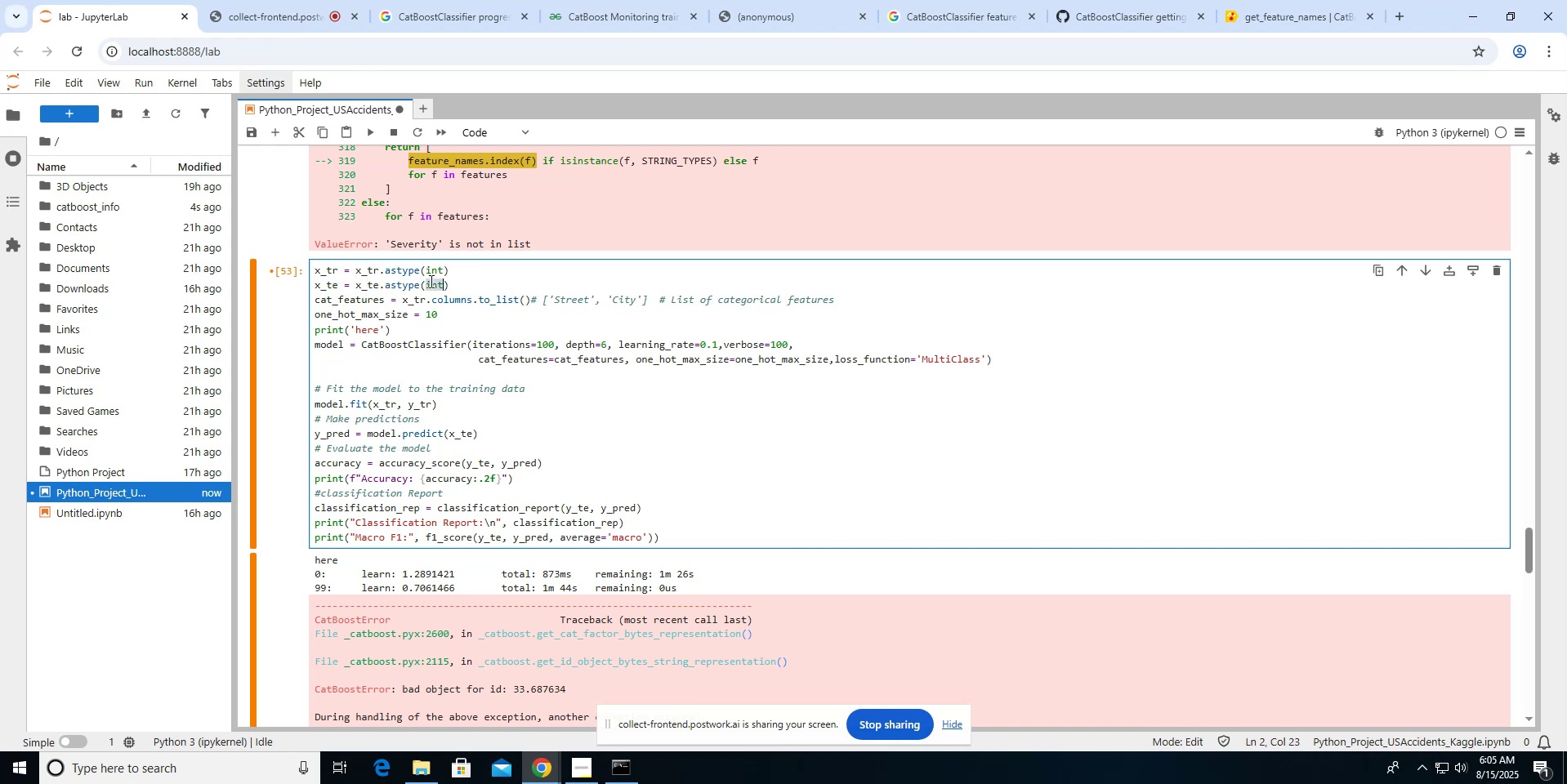 
triple_click([430, 281])
 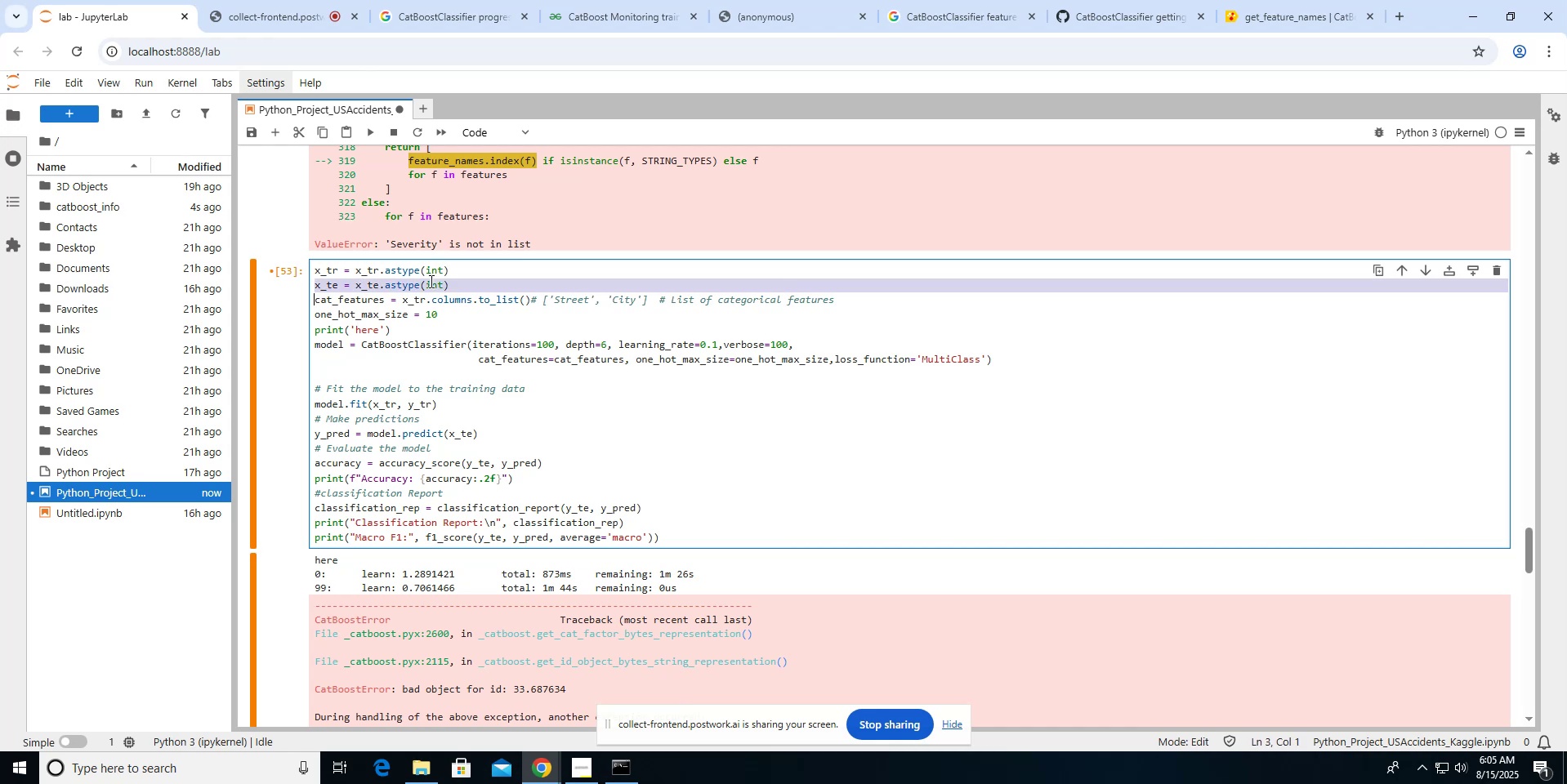 
triple_click([430, 281])
 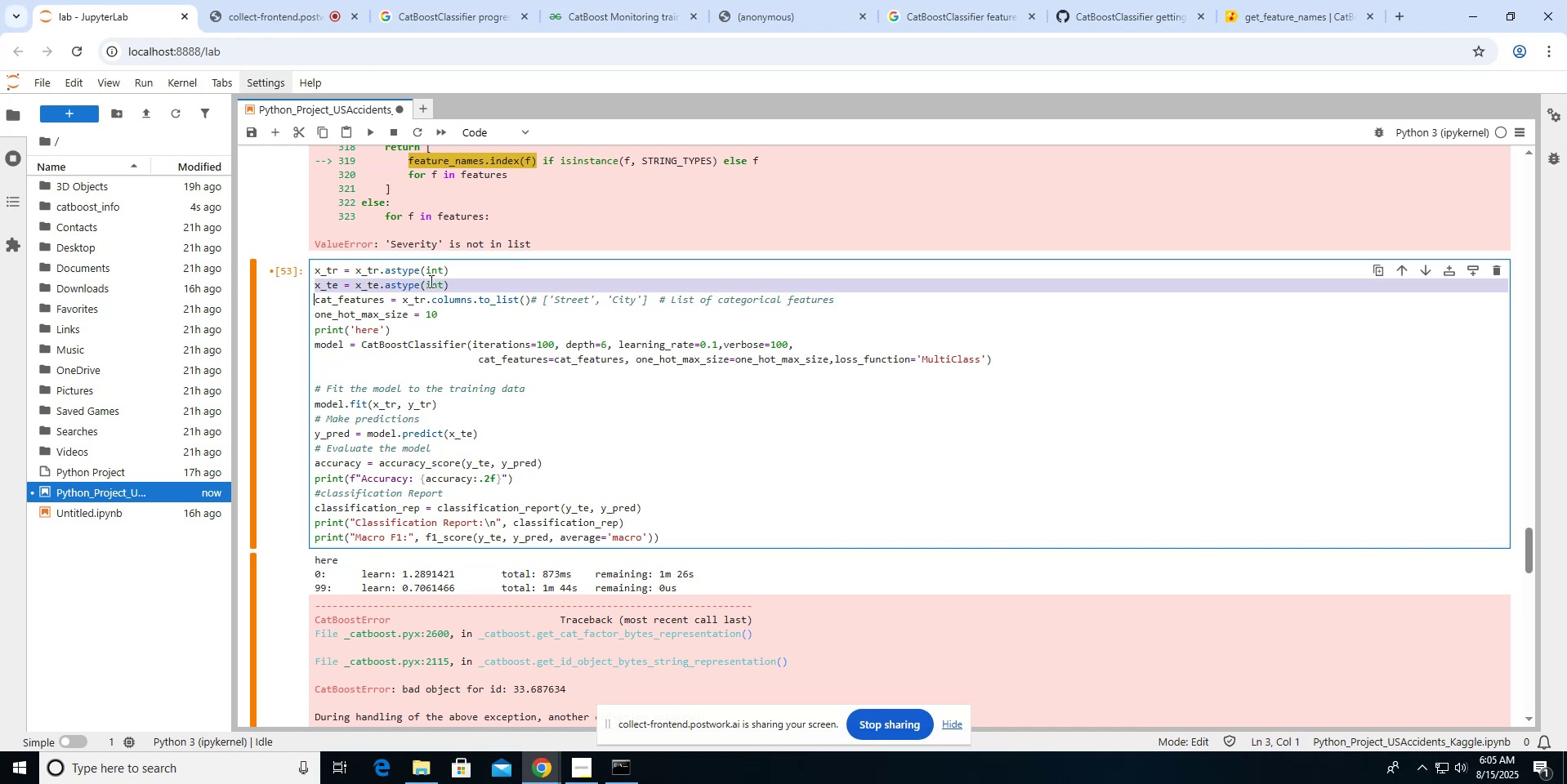 
key(Control+C)
 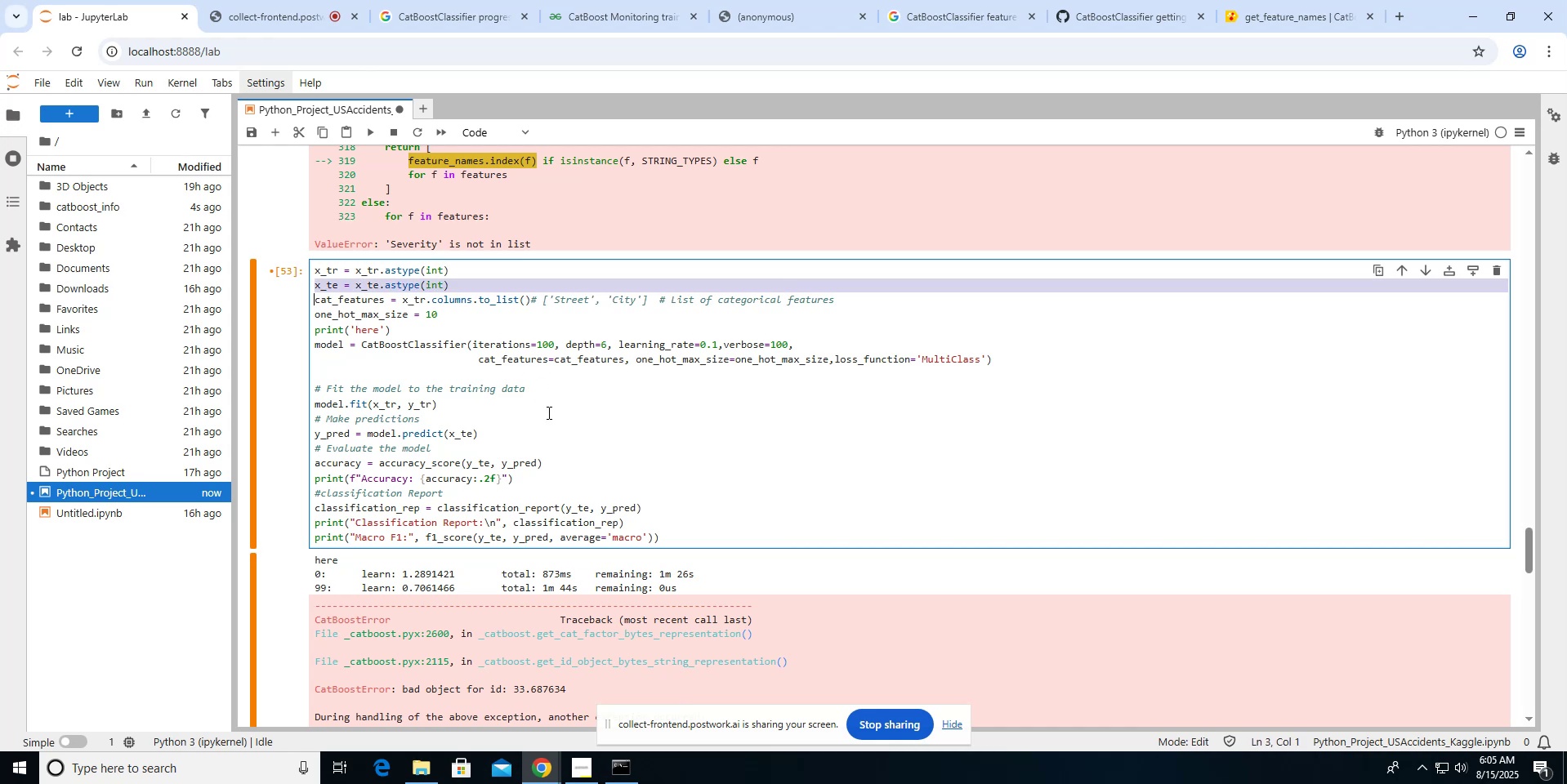 
scroll: coordinate [547, 412], scroll_direction: down, amount: 18.0
 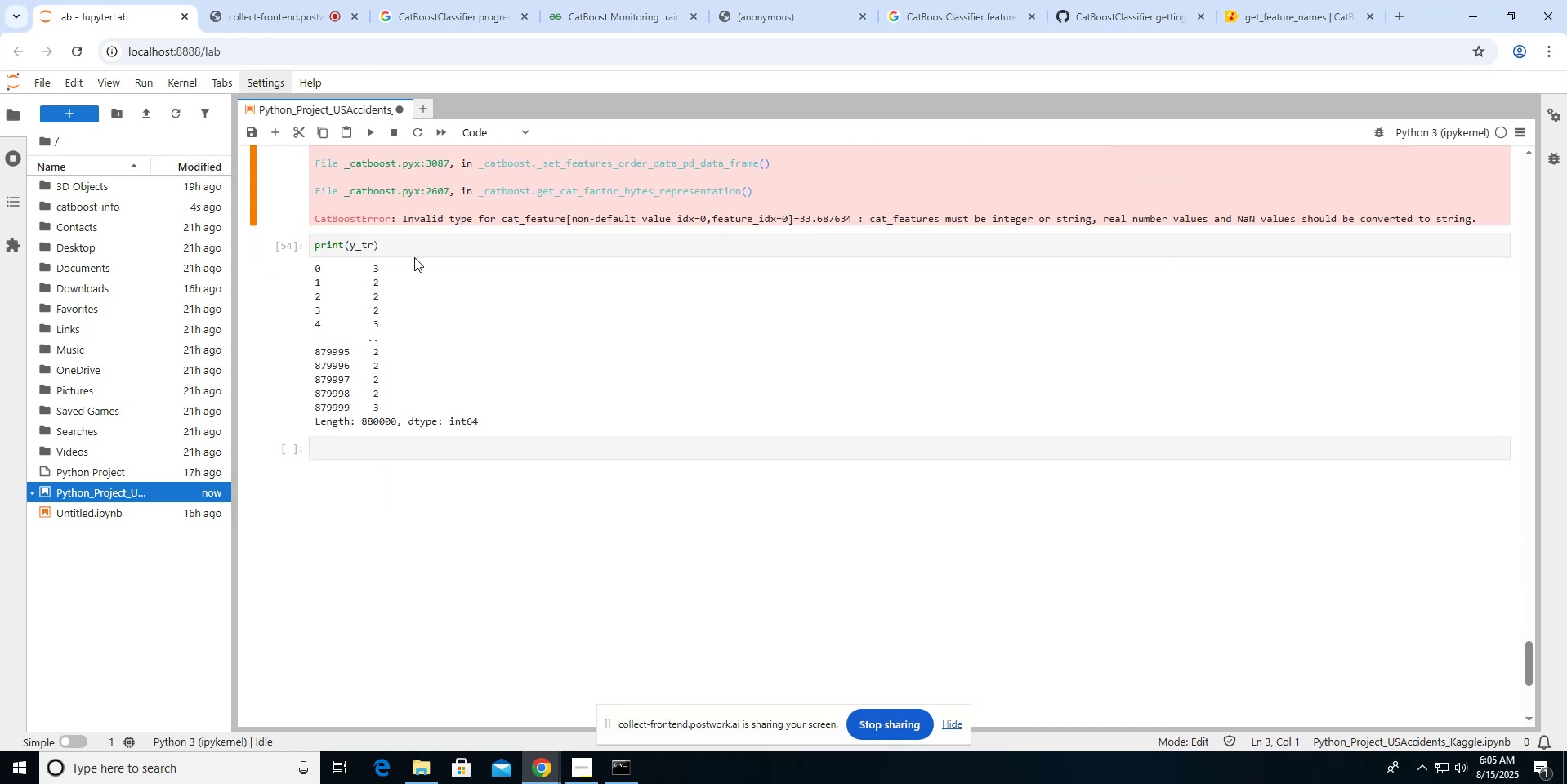 
left_click([405, 252])
 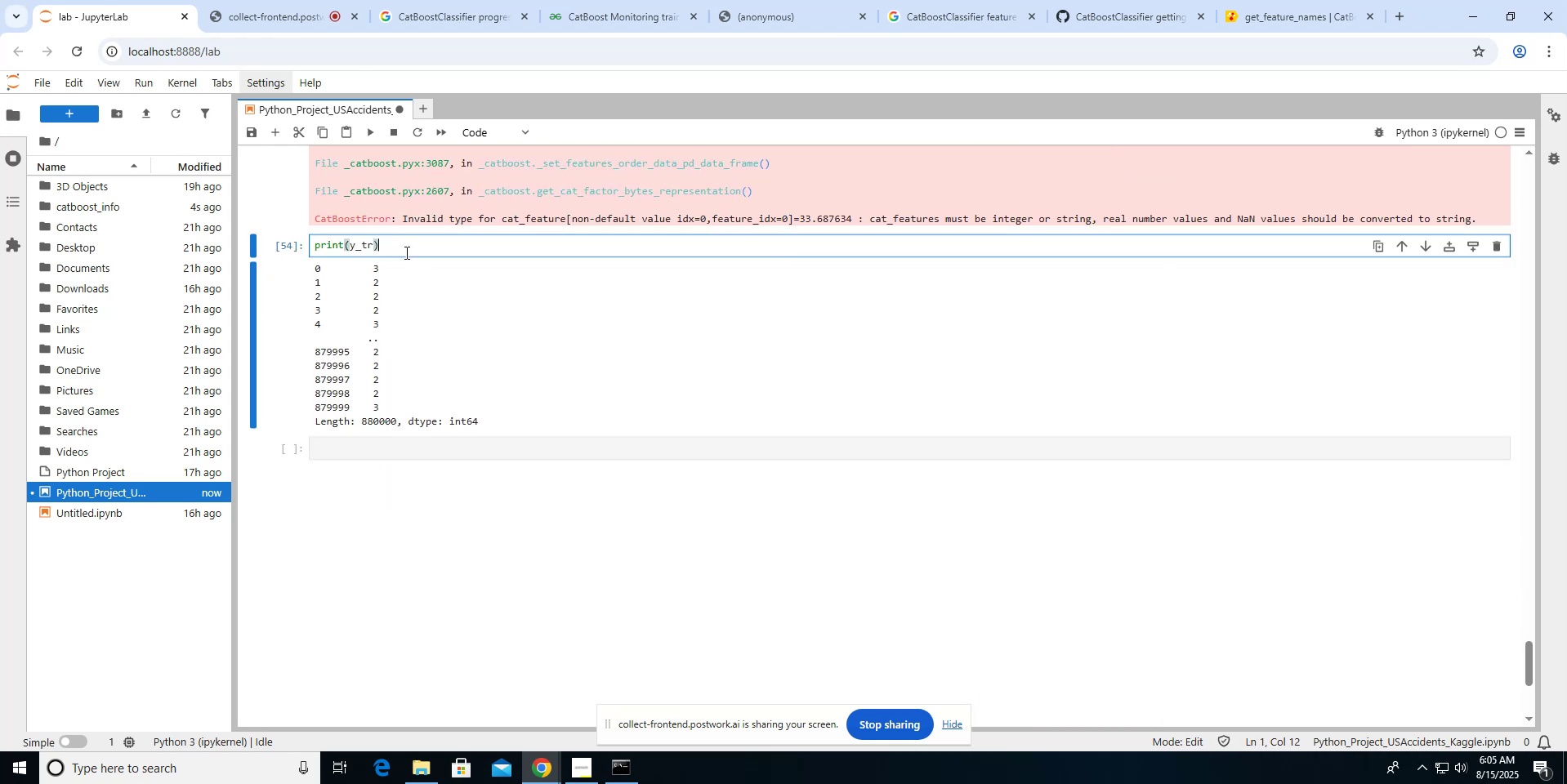 
key(Control+V)
 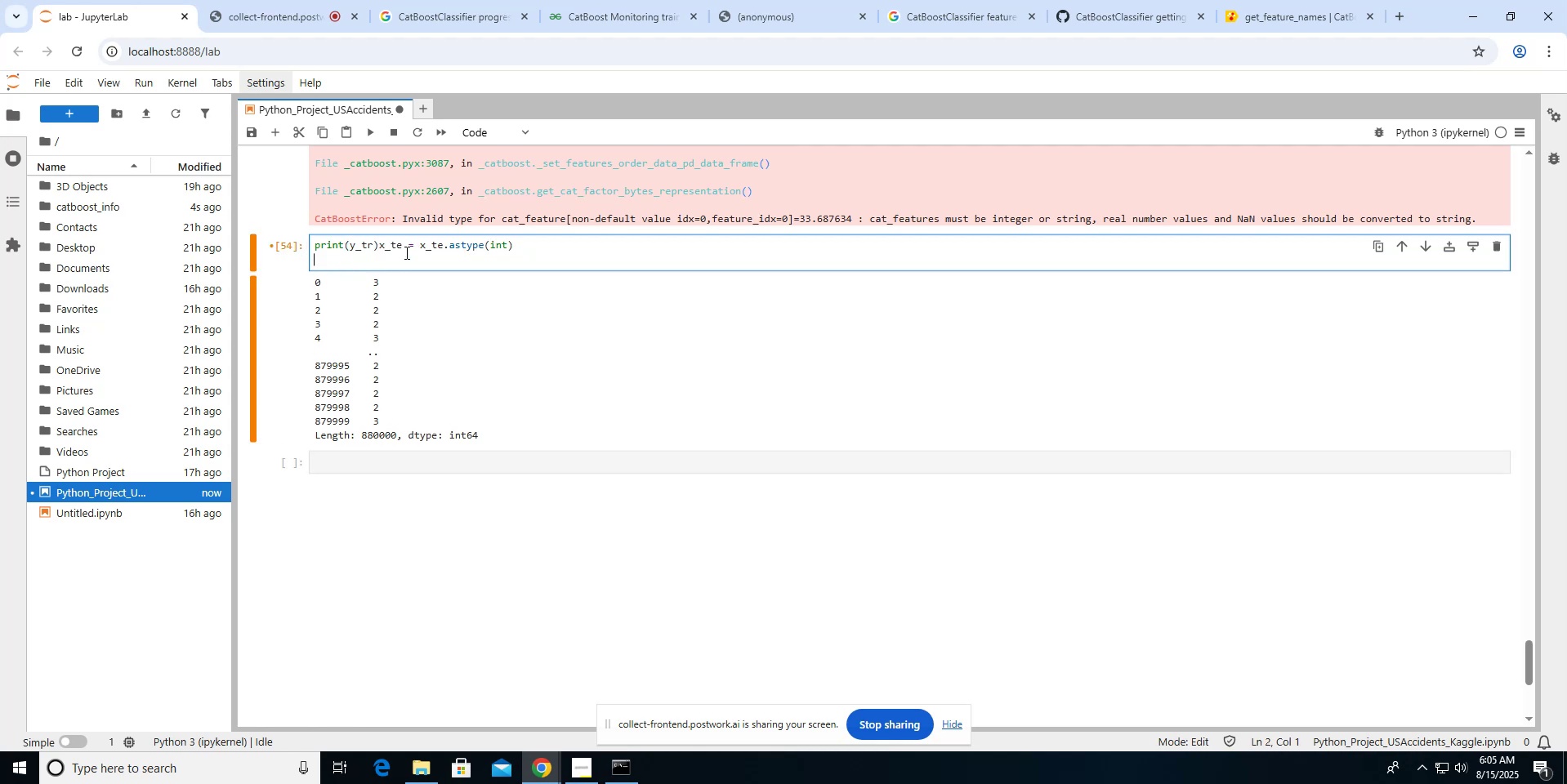 
key(Control+A)
 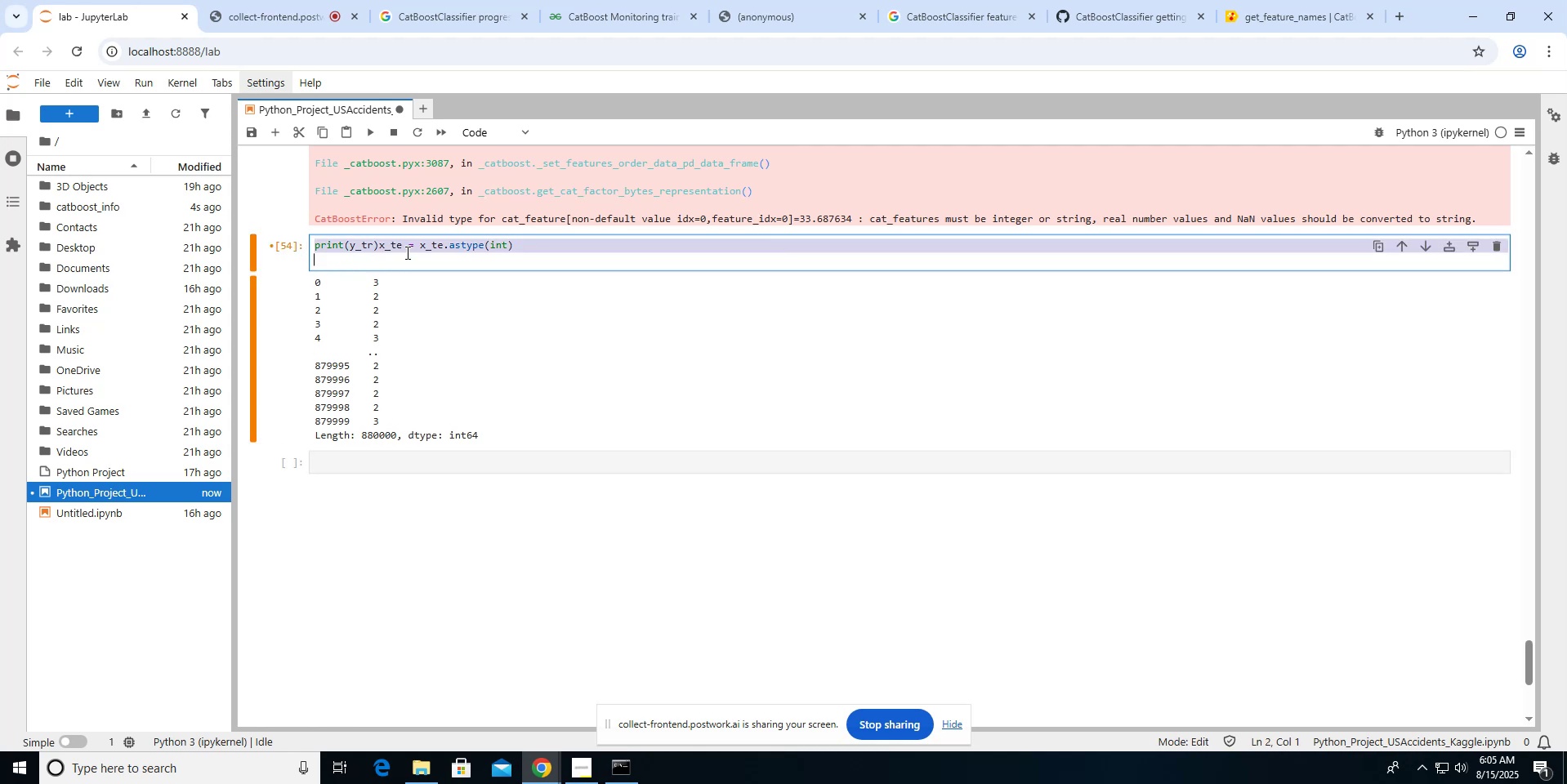 
key(Control+V)
 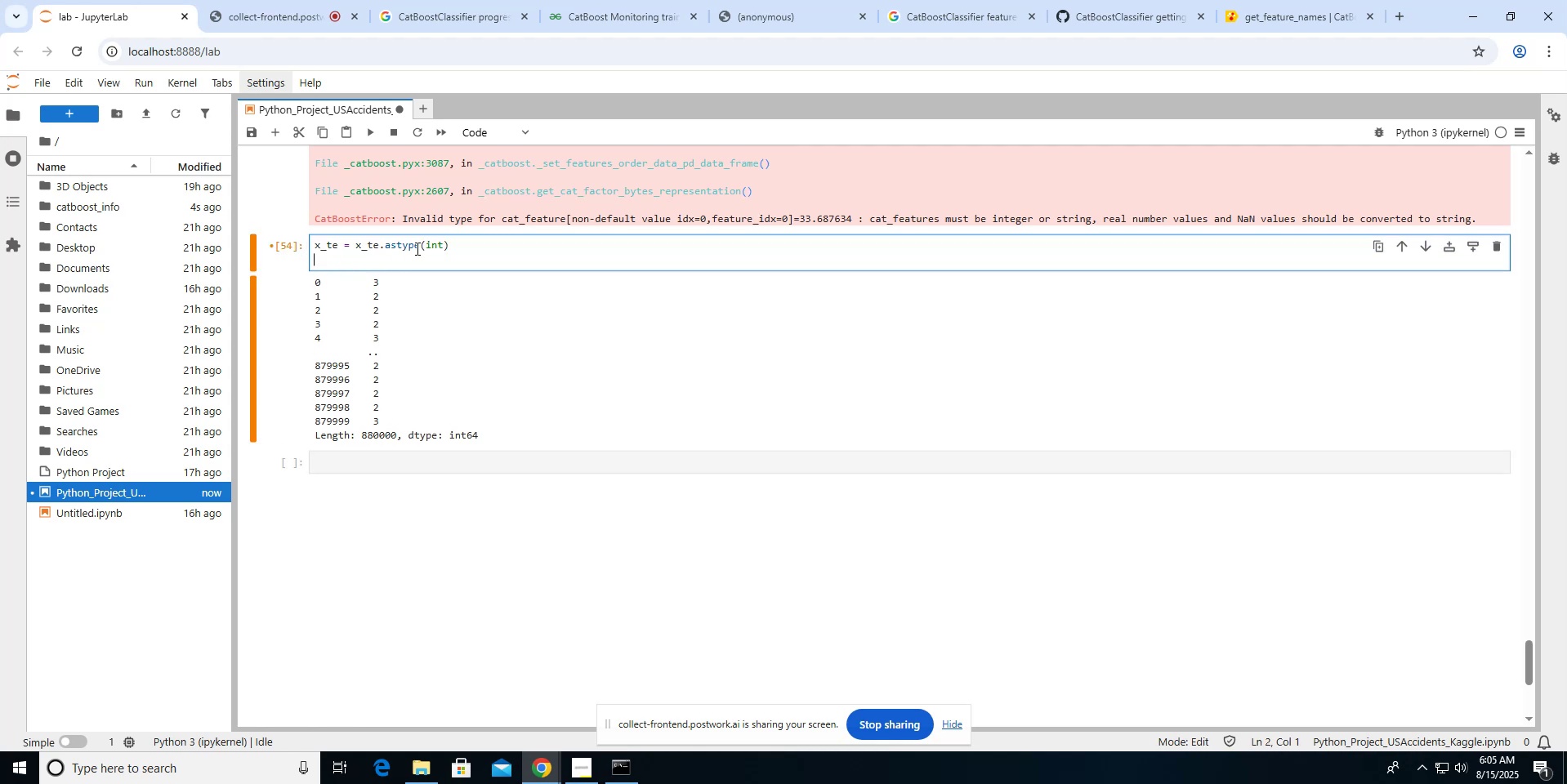 
scroll: coordinate [416, 248], scroll_direction: up, amount: 18.0
 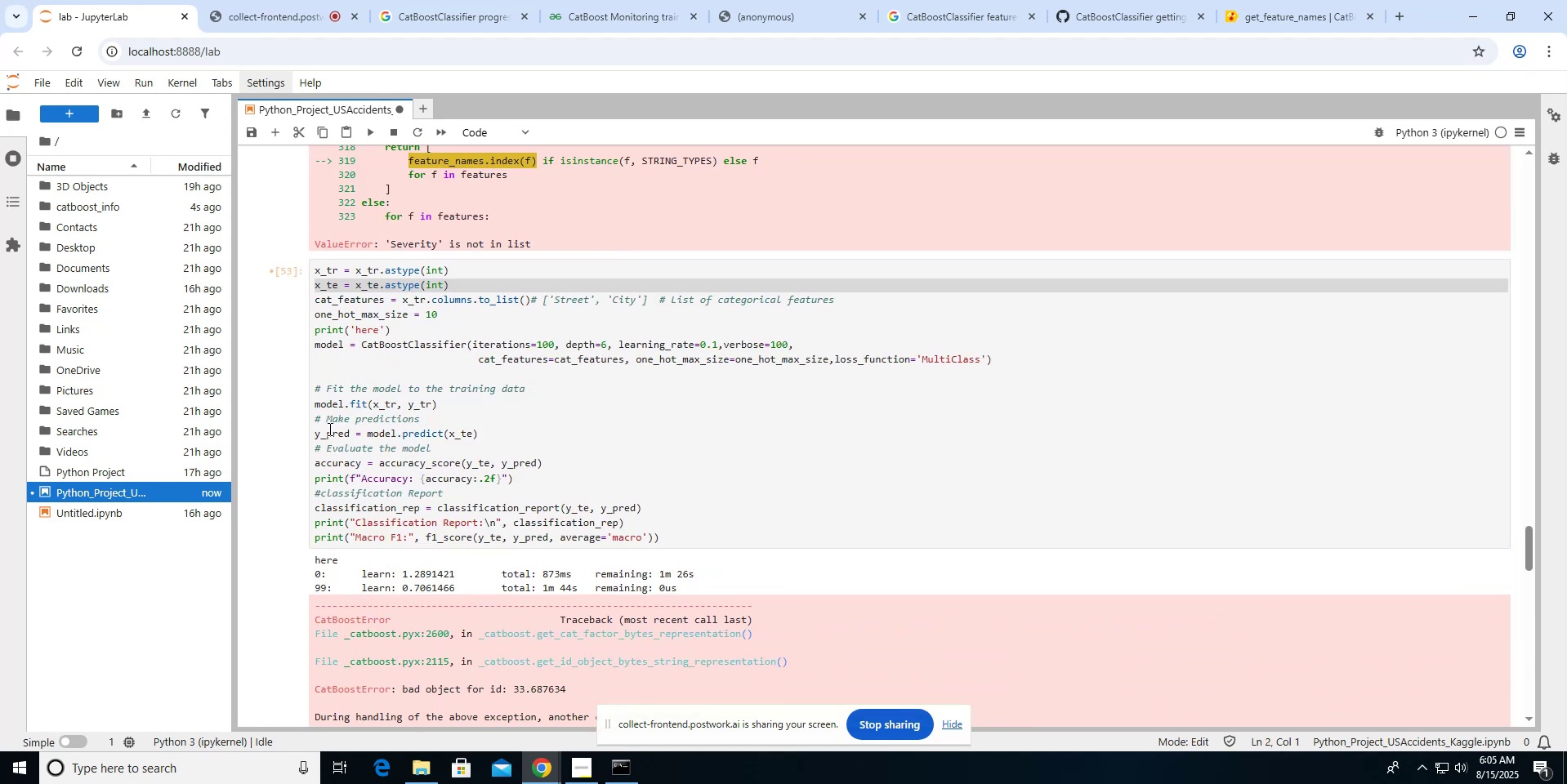 
left_click_drag(start_coordinate=[314, 431], to_coordinate=[667, 541])
 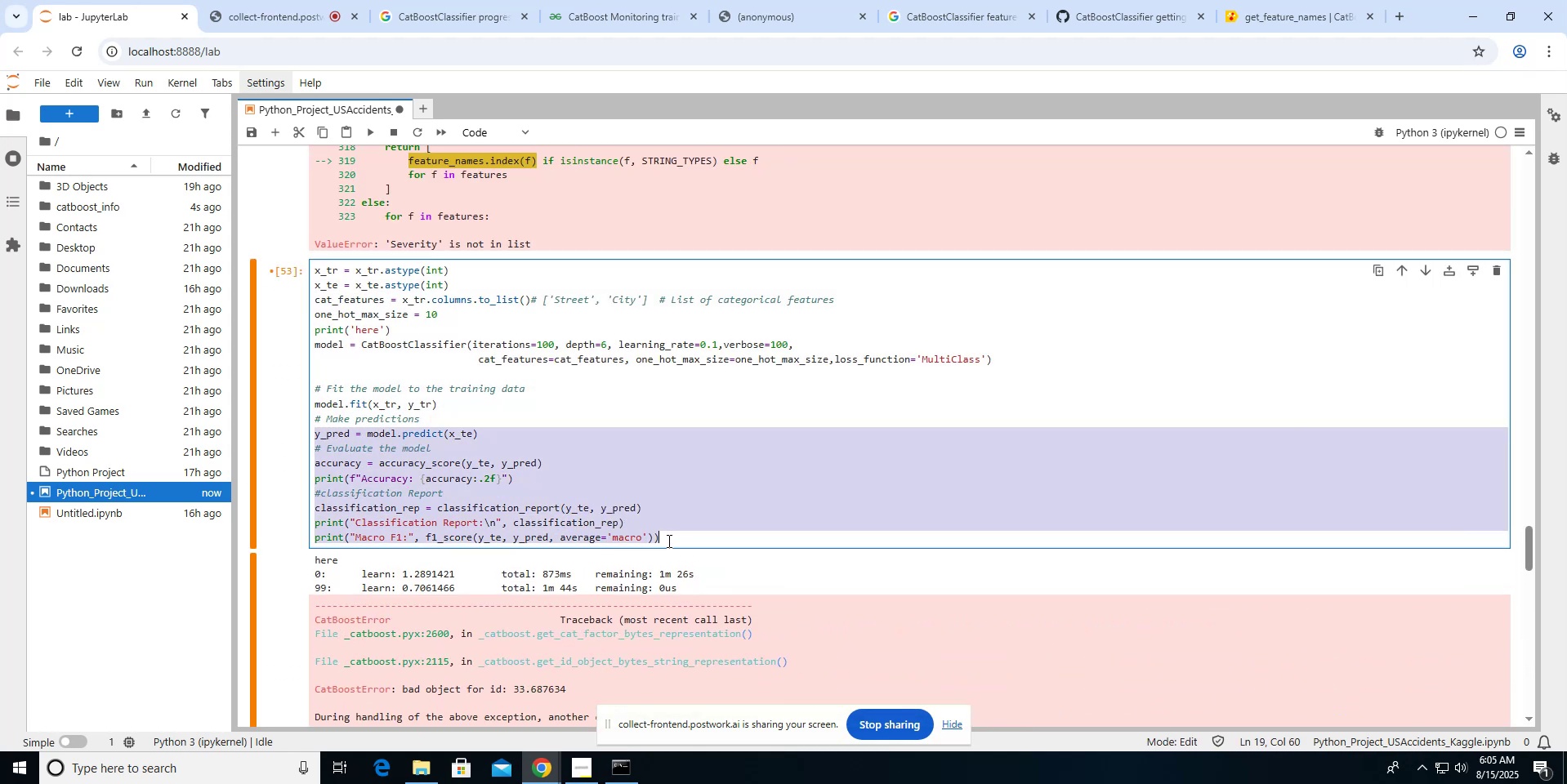 
key(Control+C)
 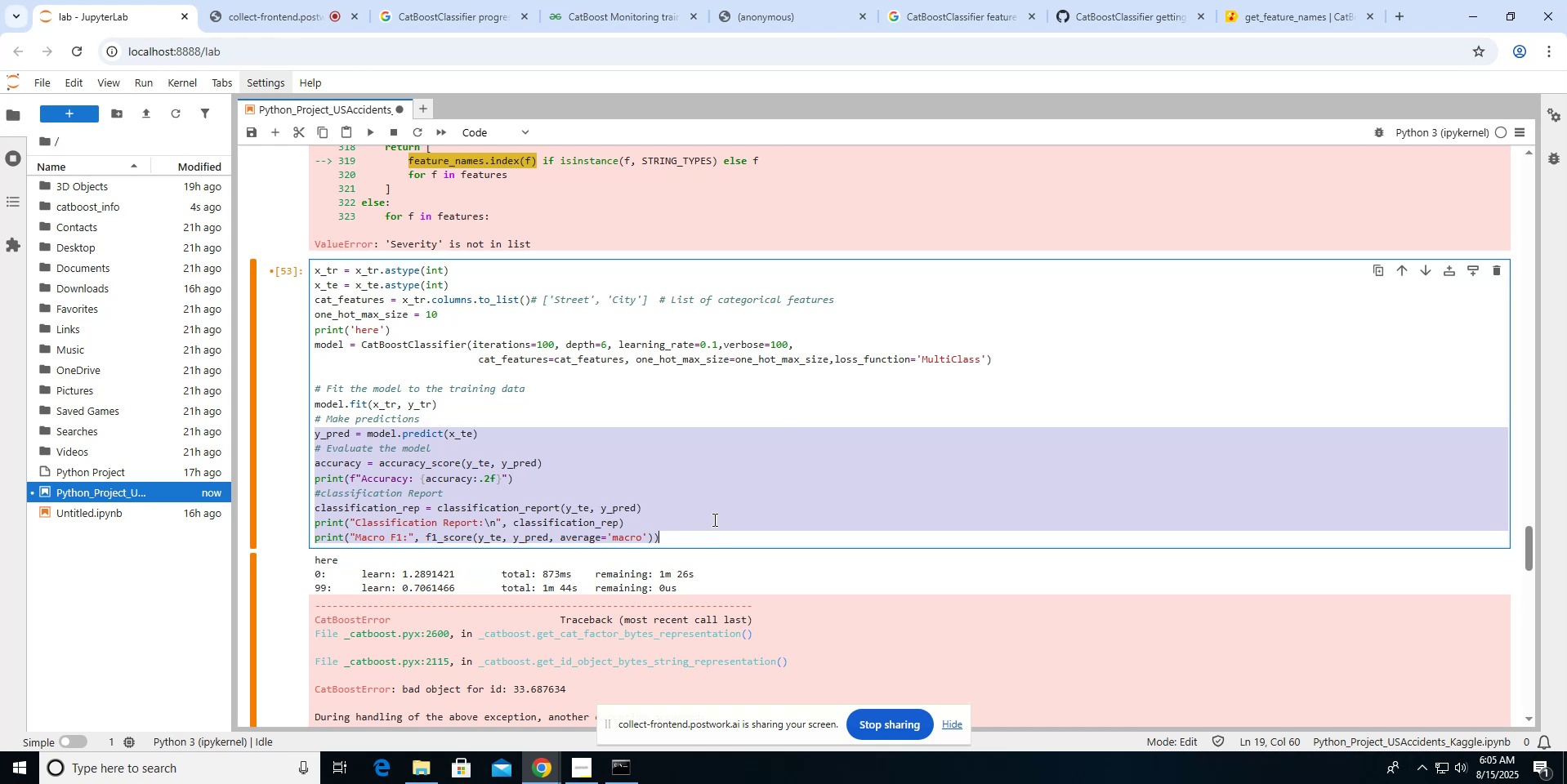 
scroll: coordinate [713, 519], scroll_direction: down, amount: 16.0
 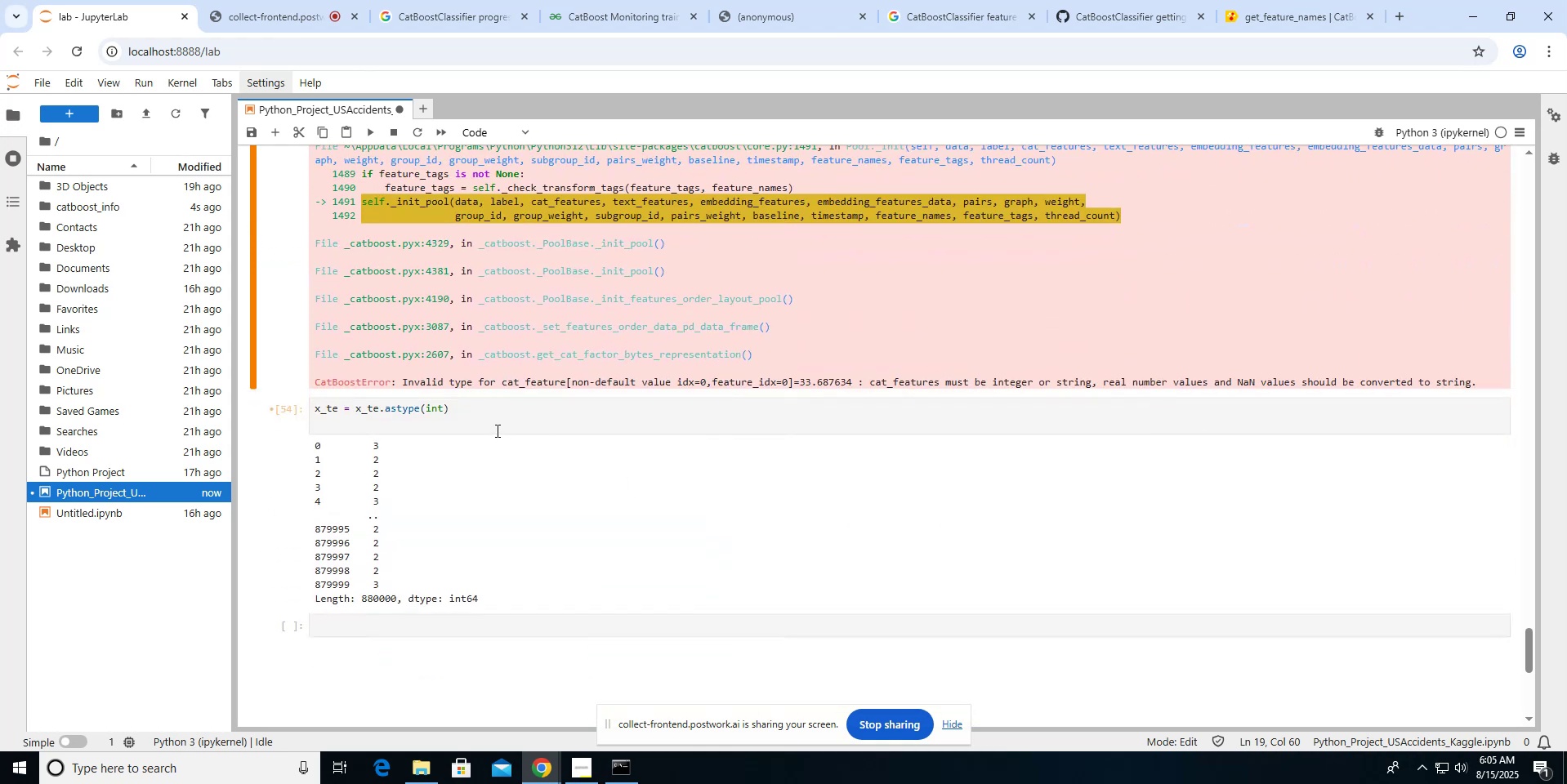 
left_click([456, 425])
 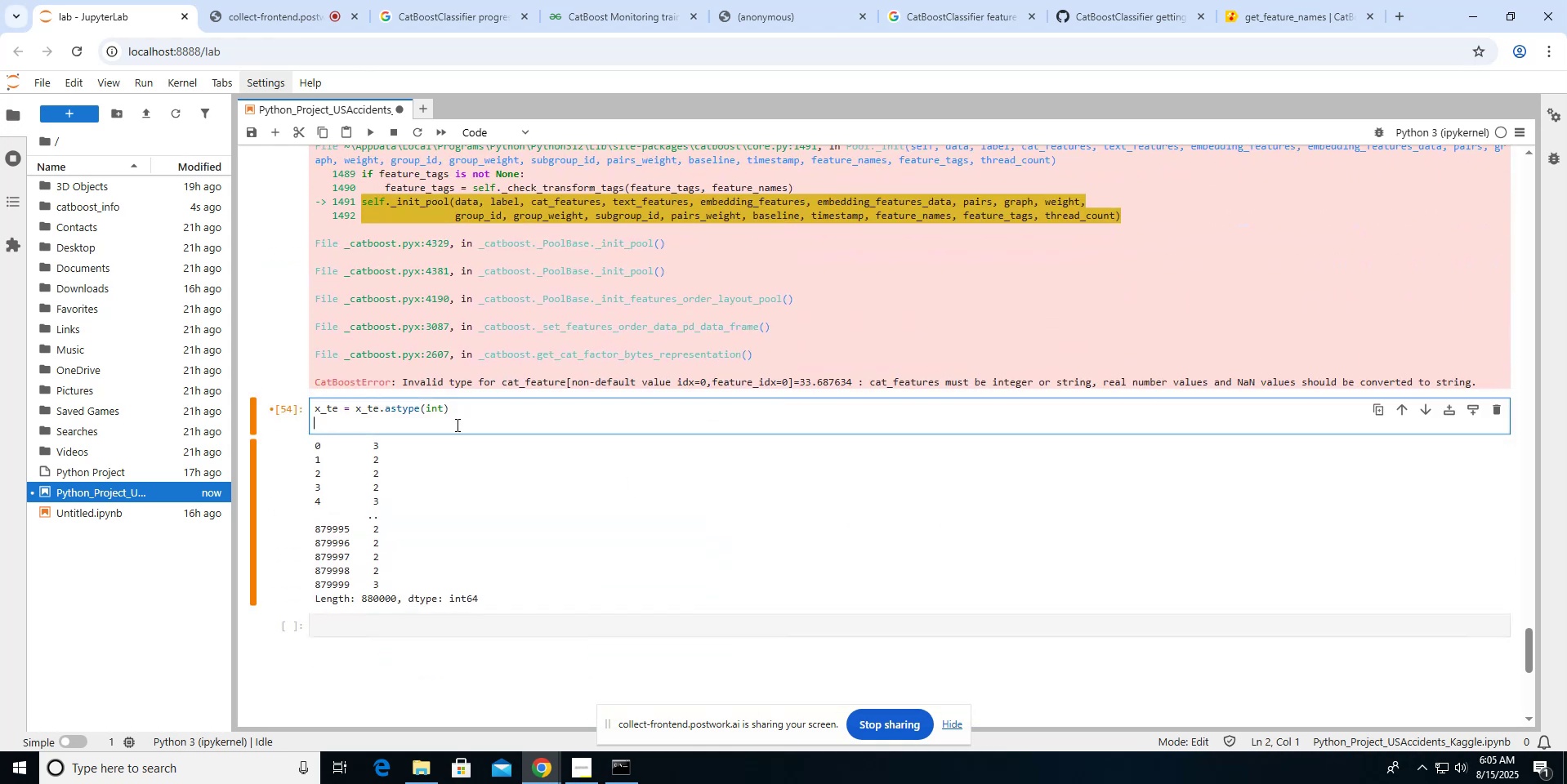 
key(Control+V)
 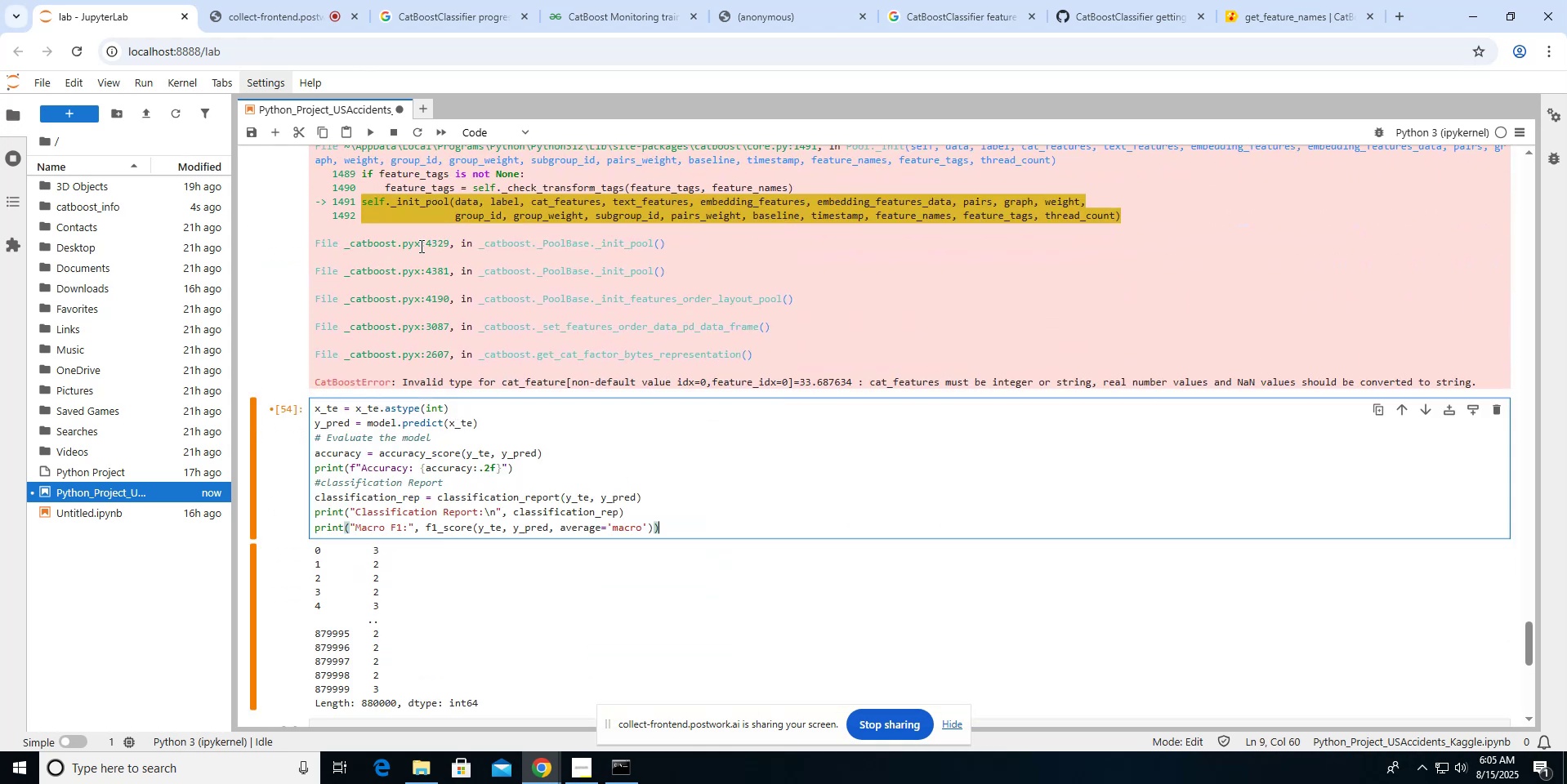 
hold_key(key=ShiftLeft, duration=1.07)
 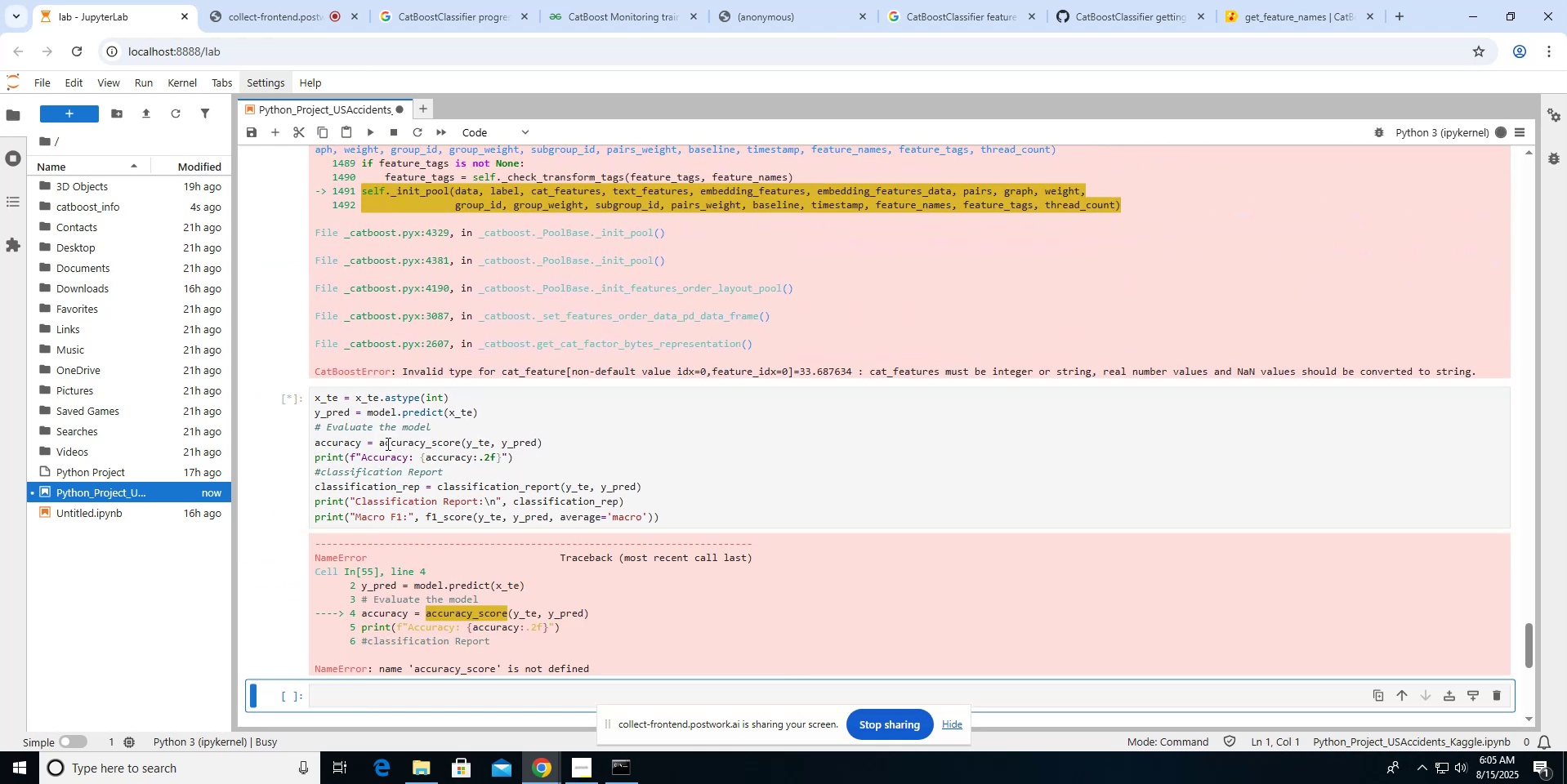 